 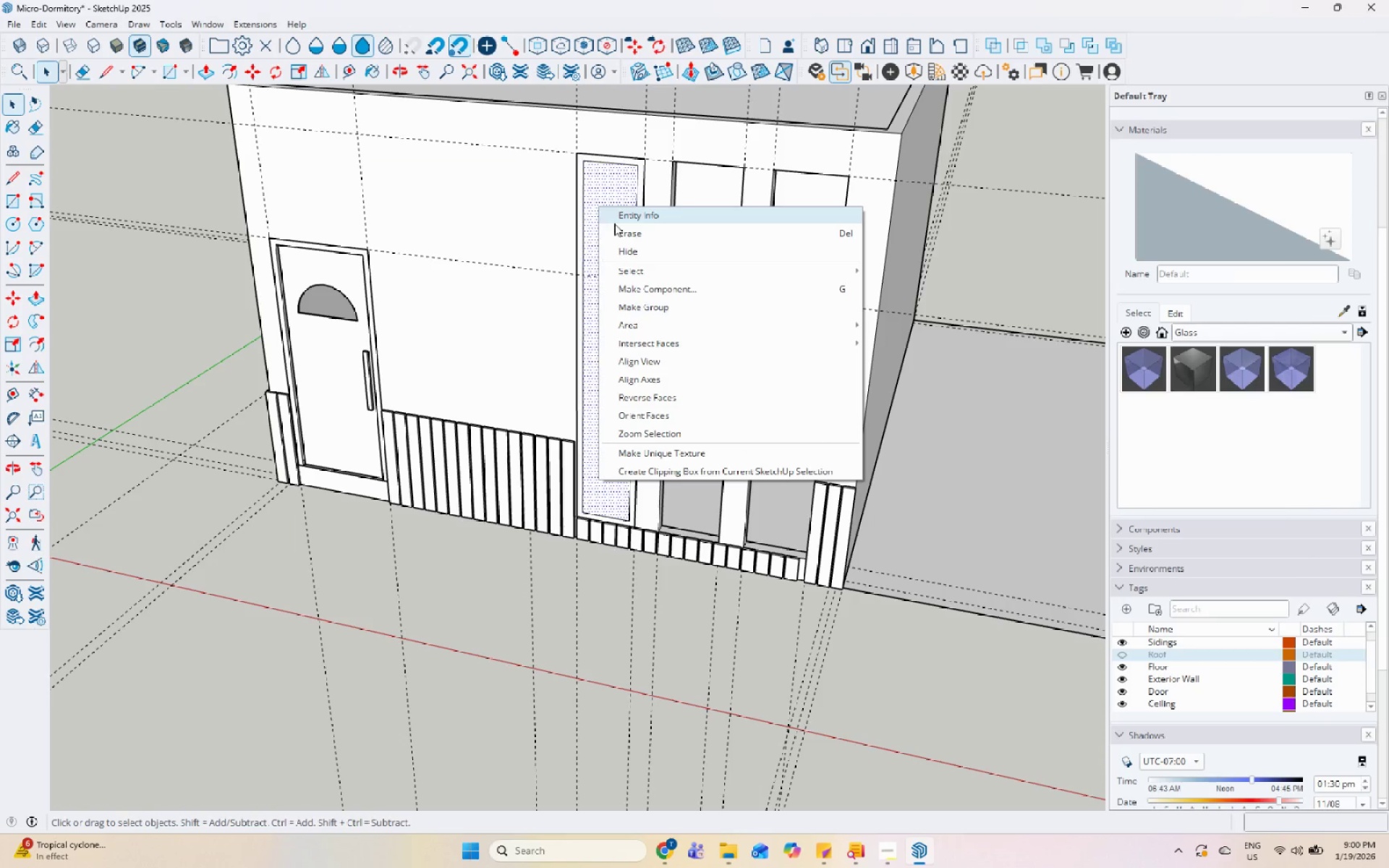 
scroll: coordinate [550, 356], scroll_direction: down, amount: 6.0
 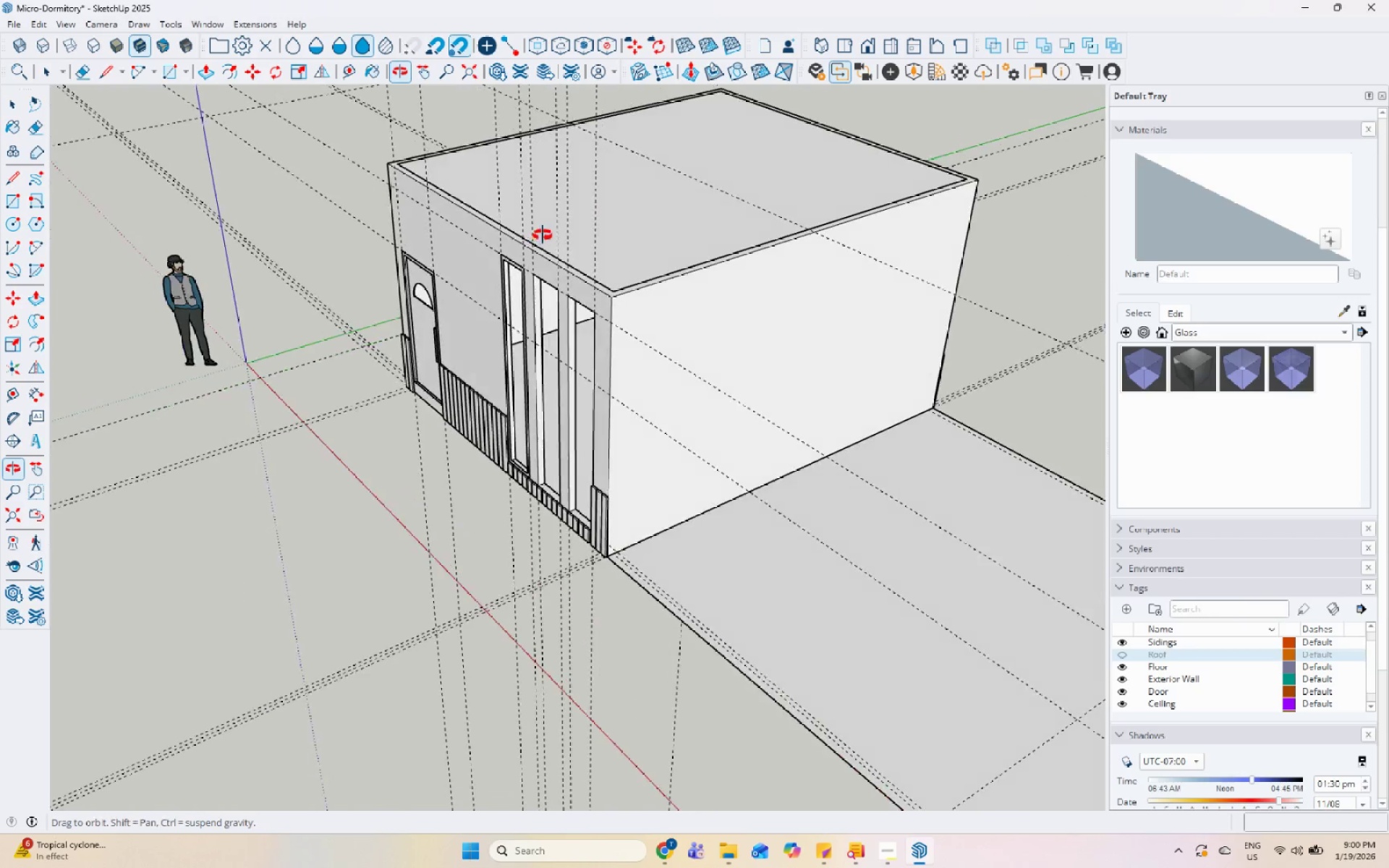 
left_click([709, 225])
 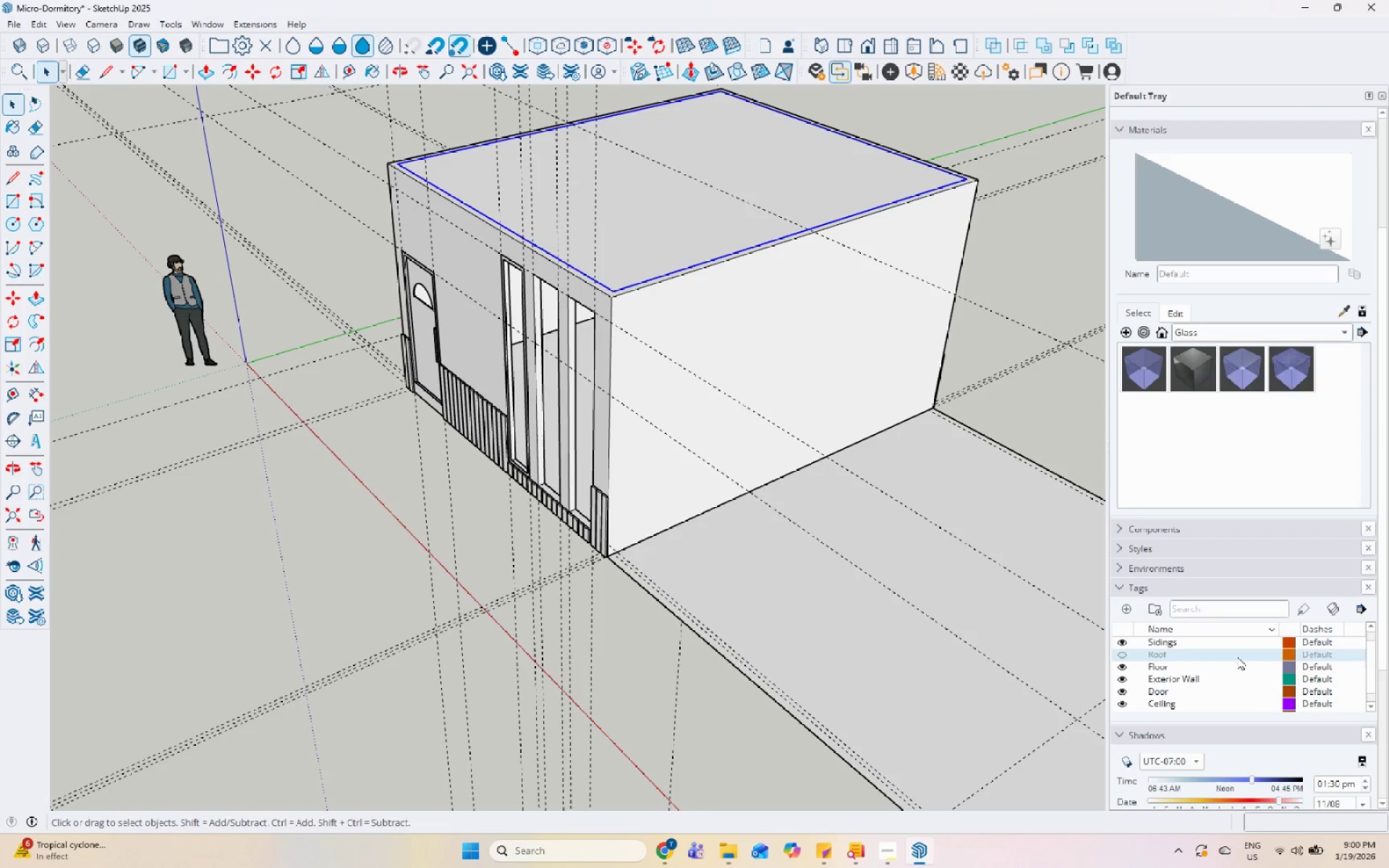 
scroll: coordinate [1236, 656], scroll_direction: down, amount: 2.0
 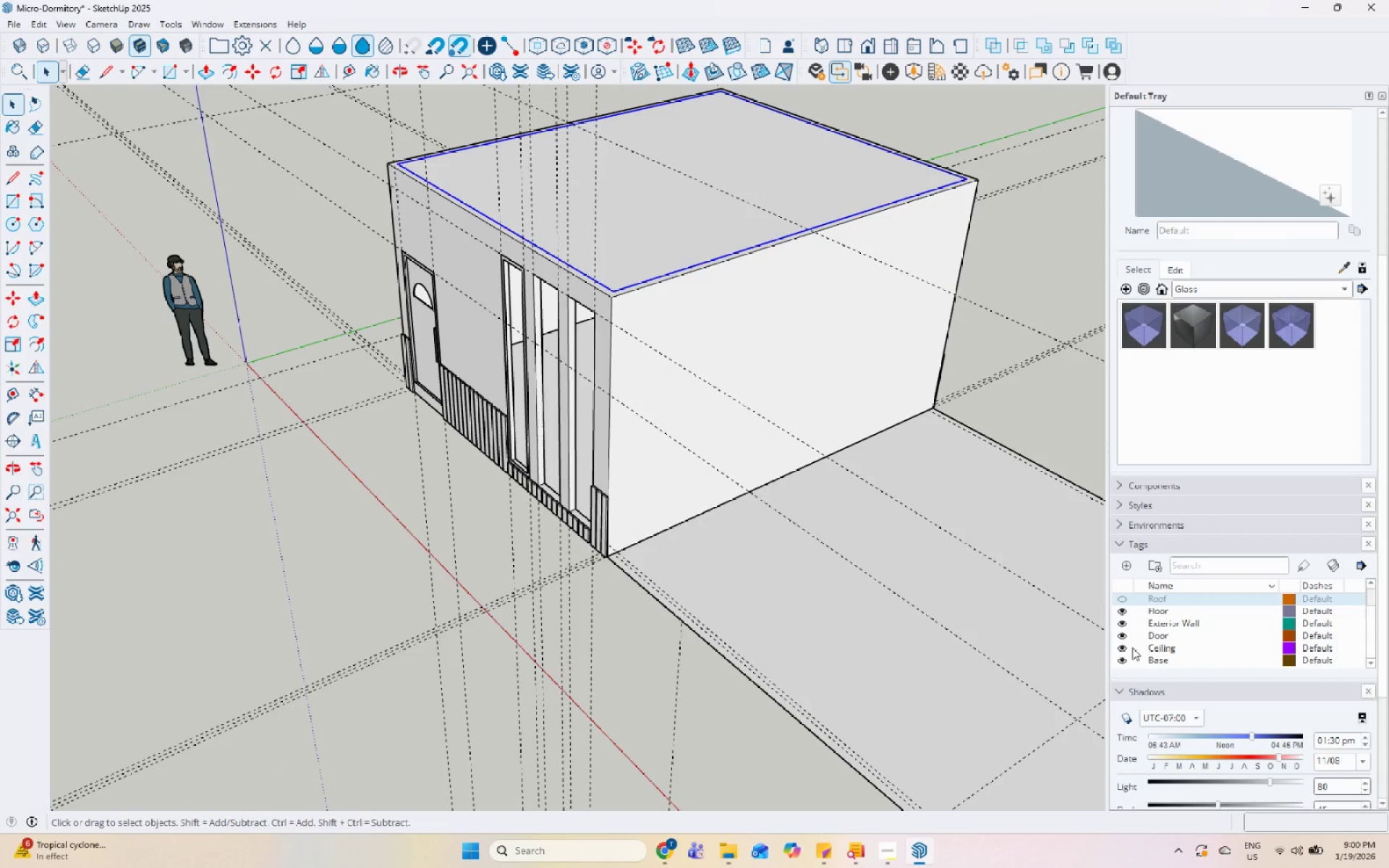 
left_click([1120, 647])
 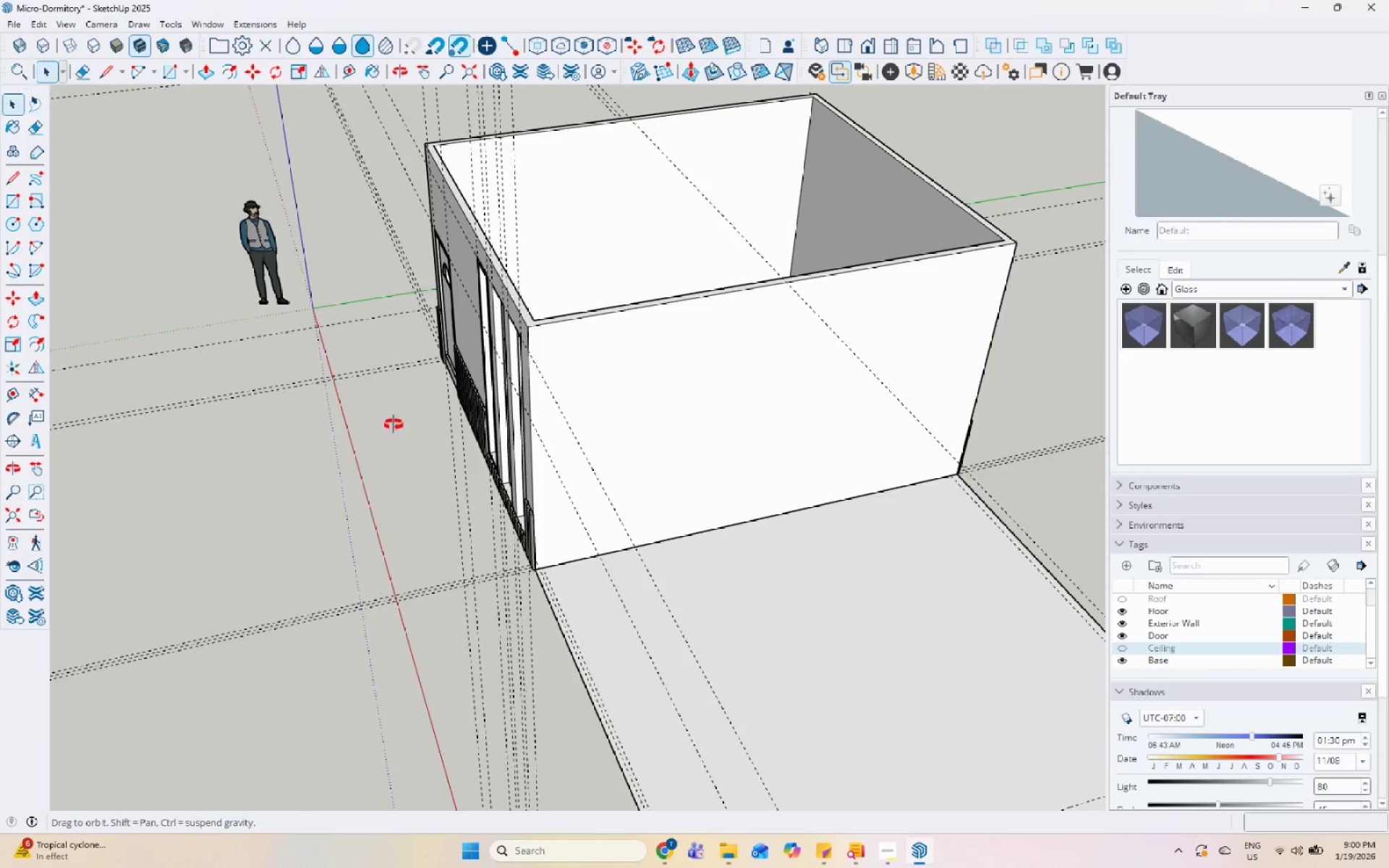 
left_click([456, 231])
 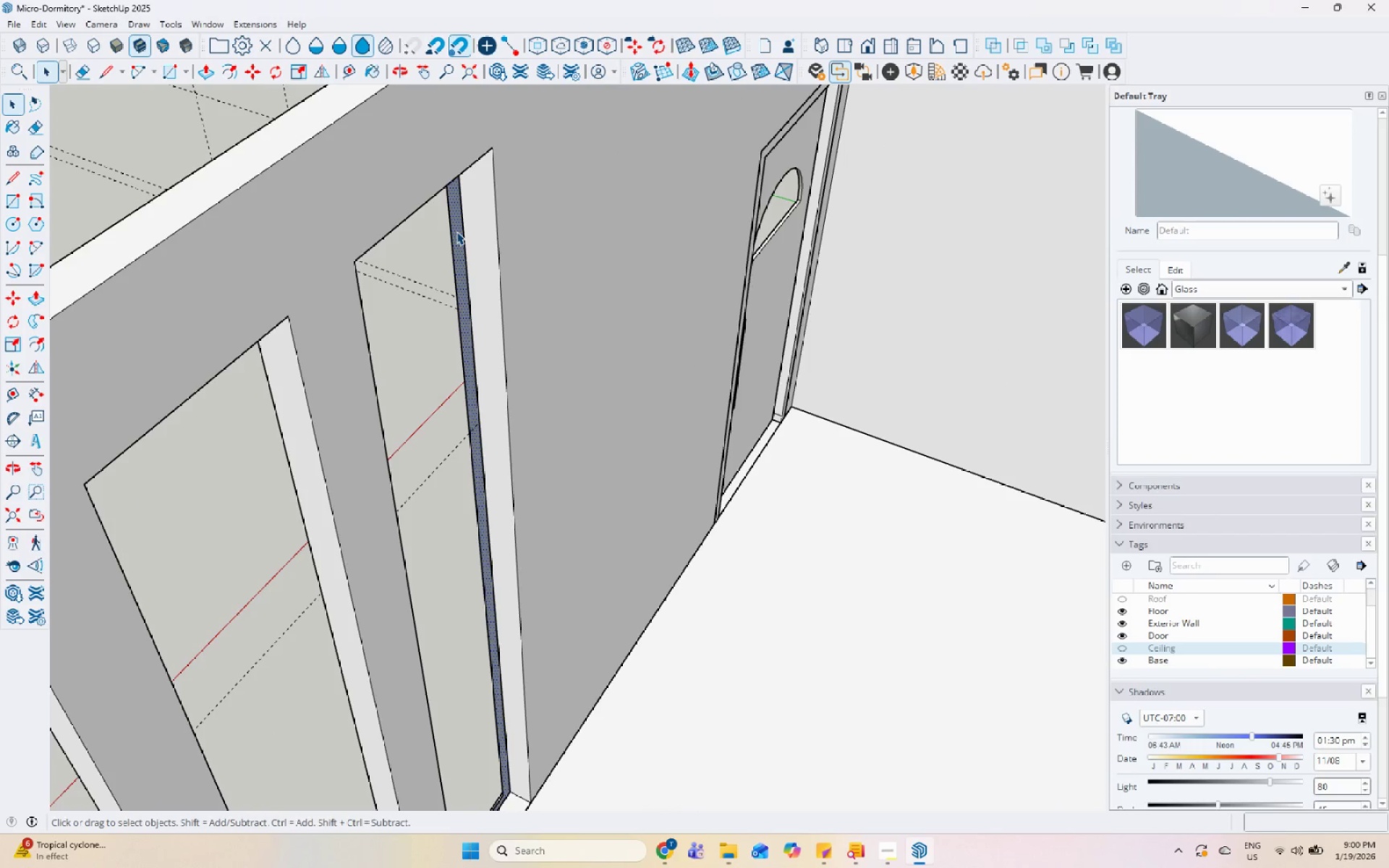 
scroll: coordinate [464, 237], scroll_direction: up, amount: 16.0
 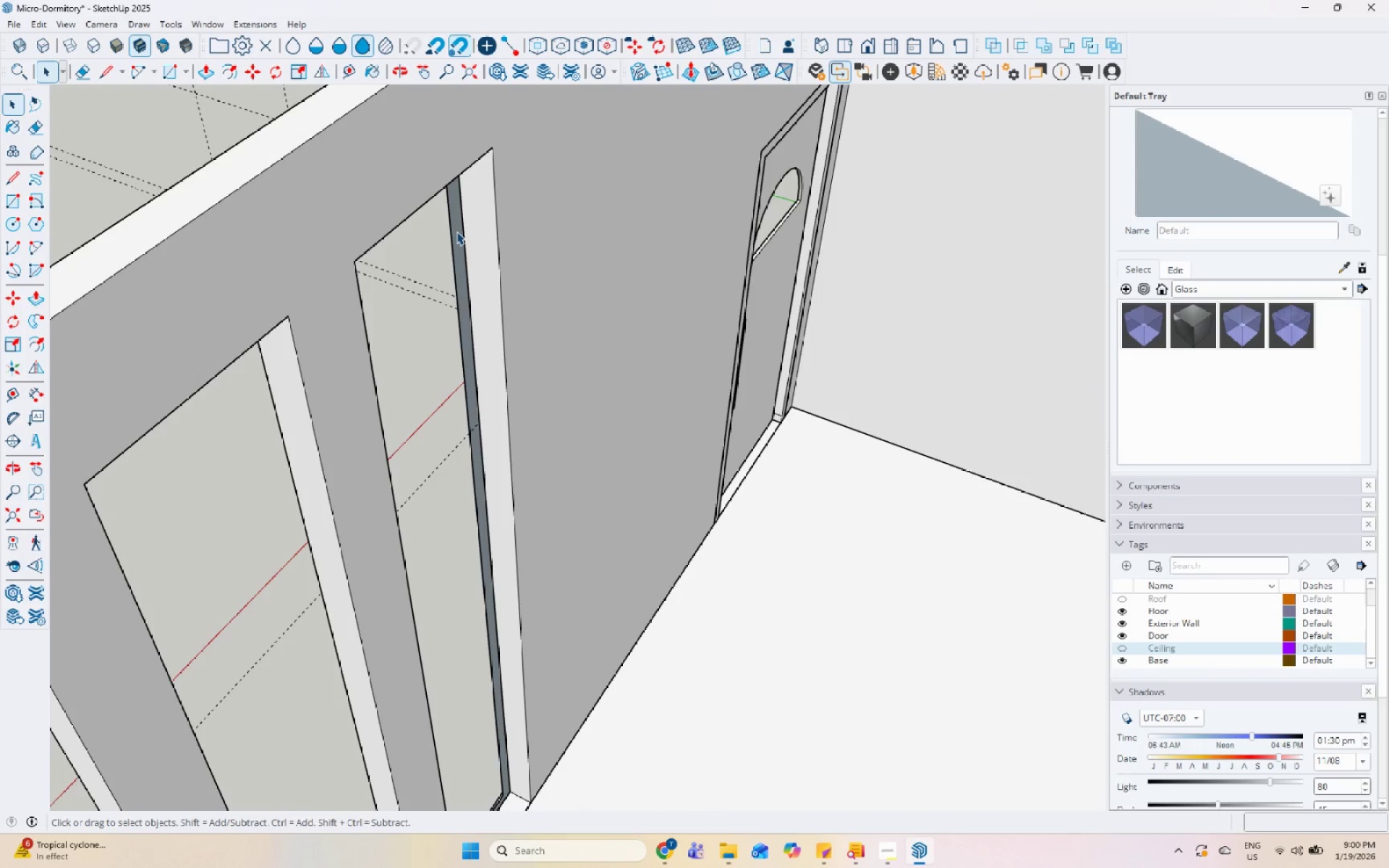 
left_click([456, 231])
 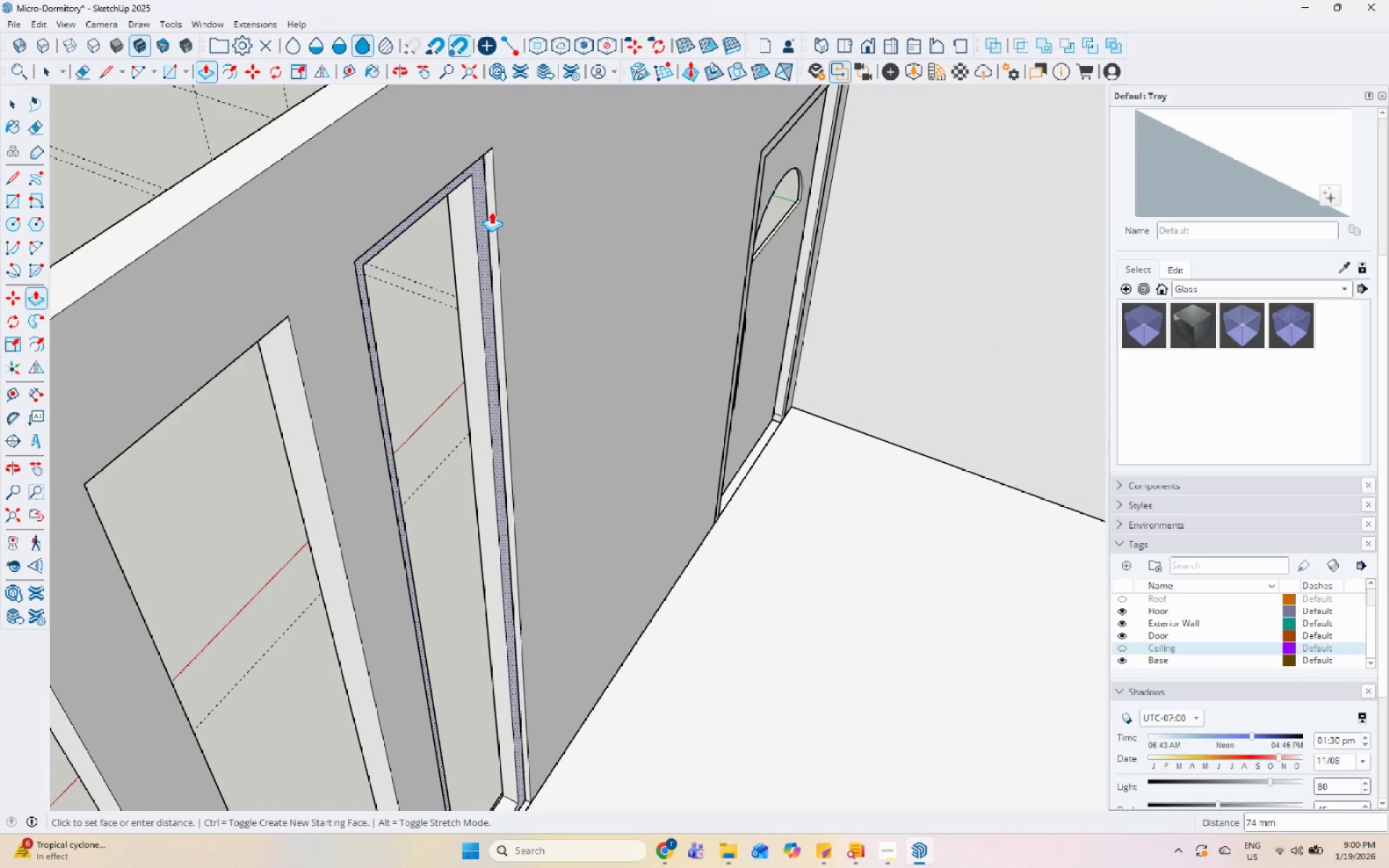 
left_click([495, 204])
 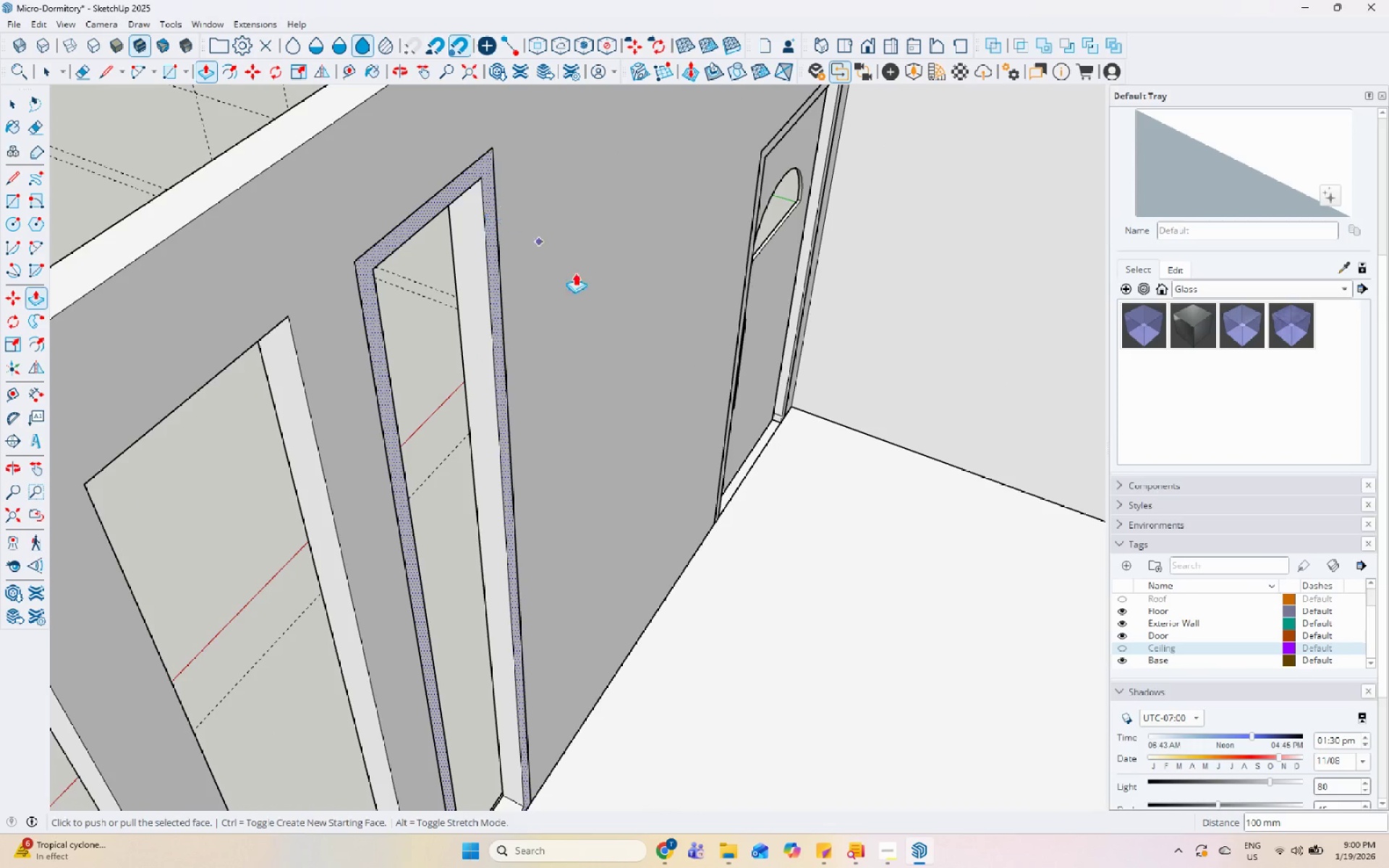 
scroll: coordinate [572, 339], scroll_direction: down, amount: 7.0